 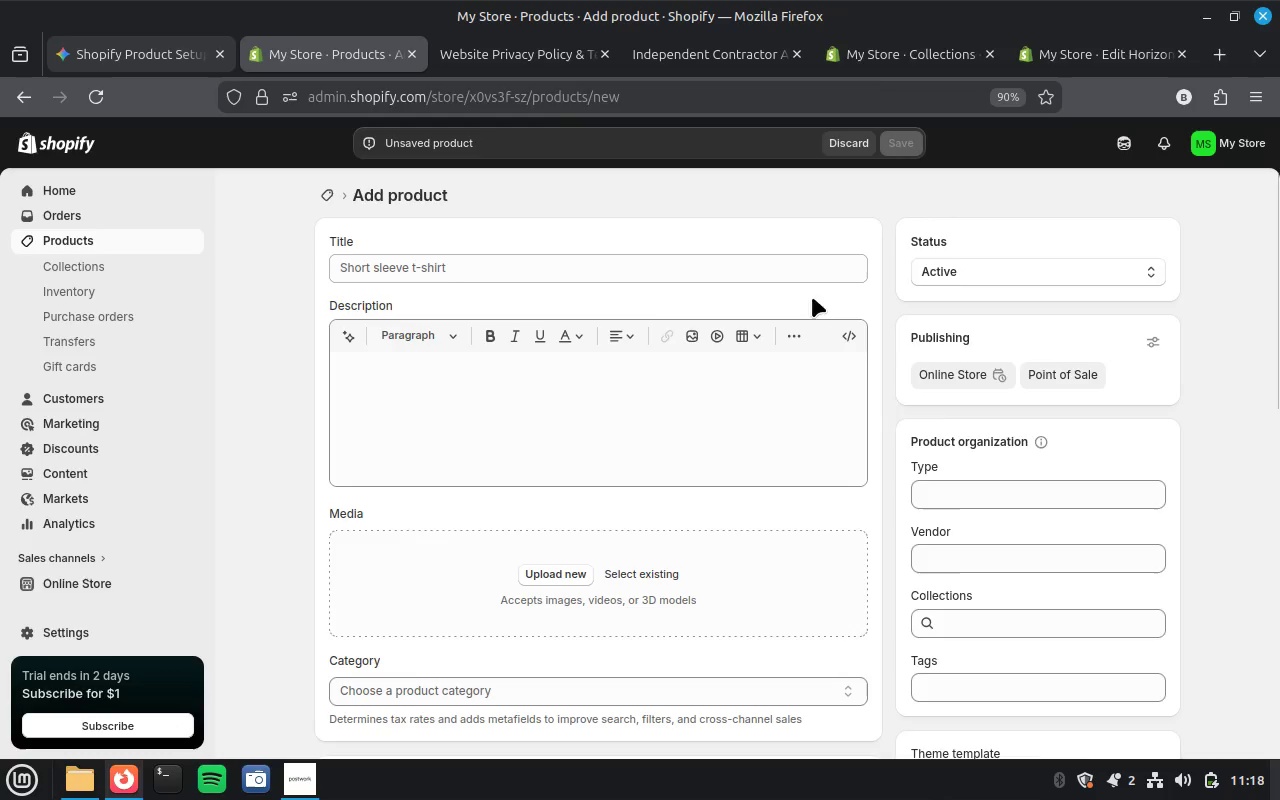 
scroll: coordinate [681, 473], scroll_direction: up, amount: 5.0
 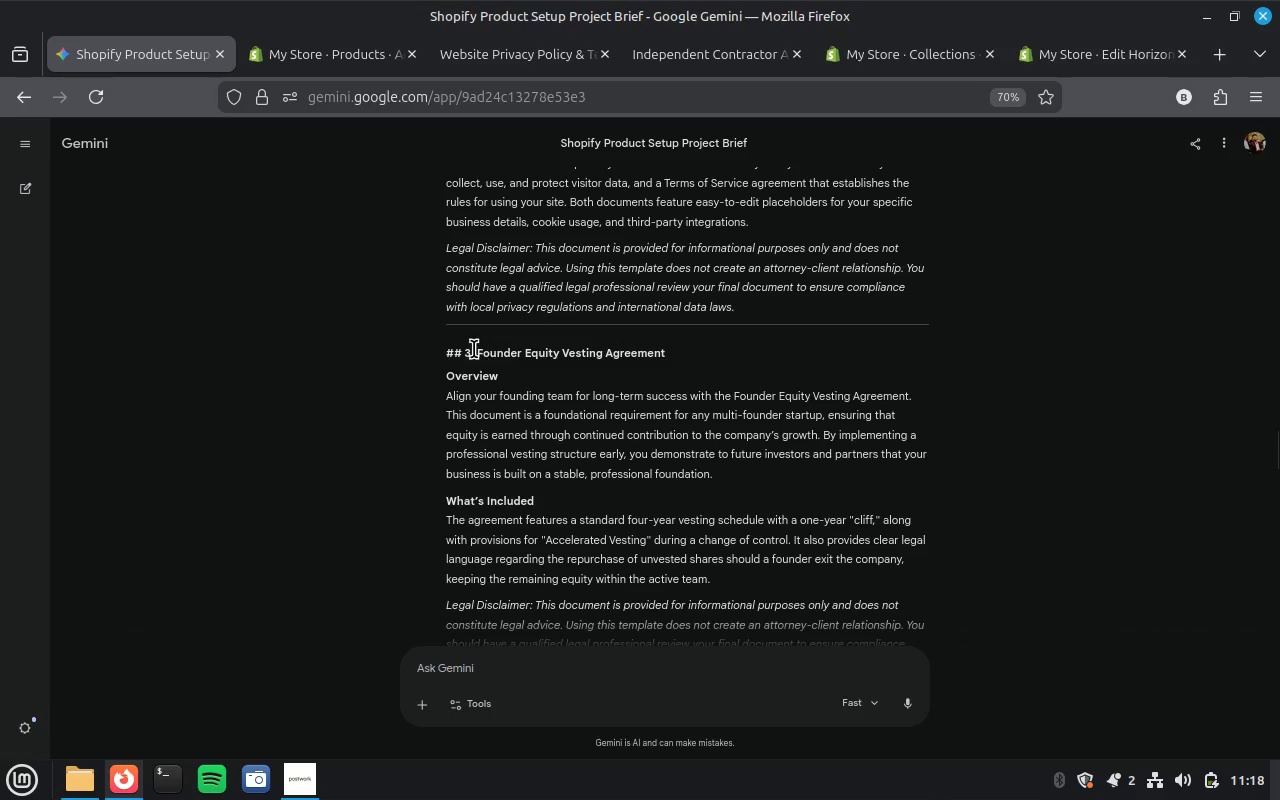 
left_click_drag(start_coordinate=[474, 349], to_coordinate=[889, 372])
 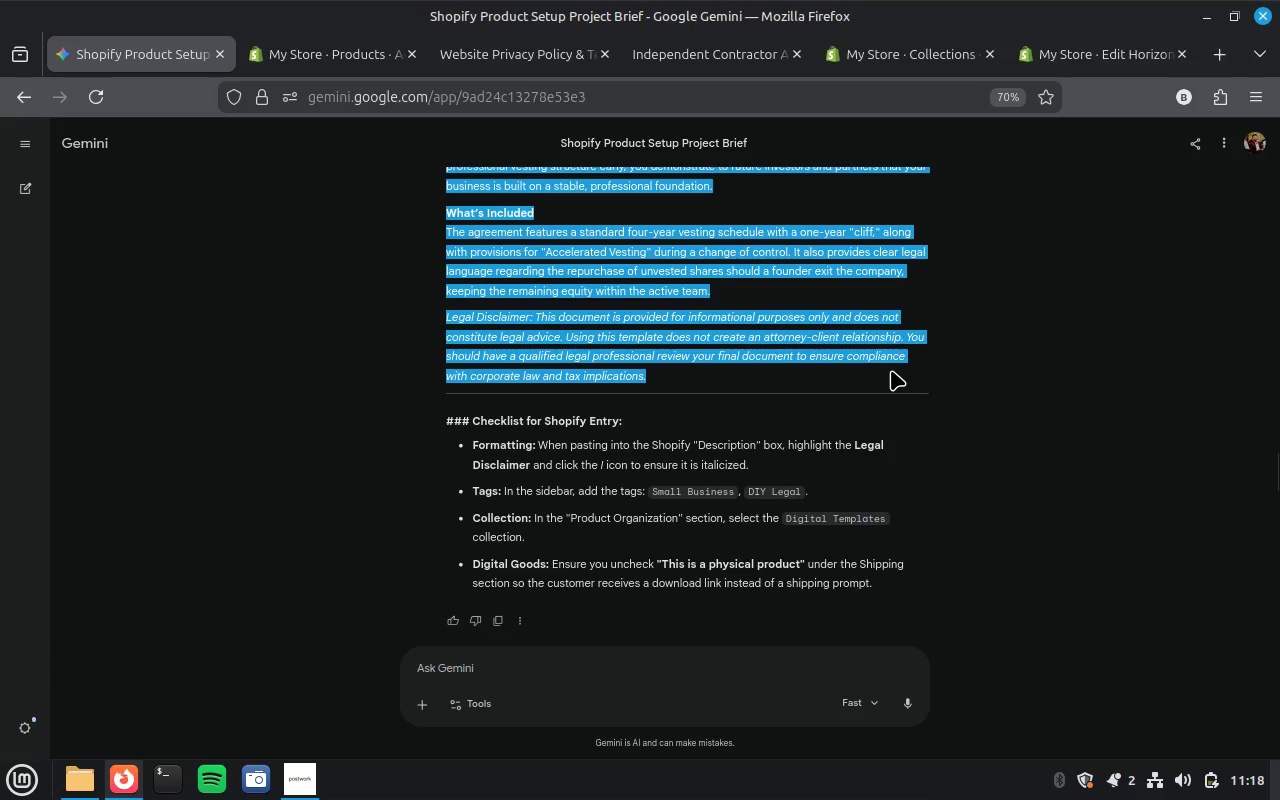 
scroll: coordinate [856, 507], scroll_direction: down, amount: 3.0
 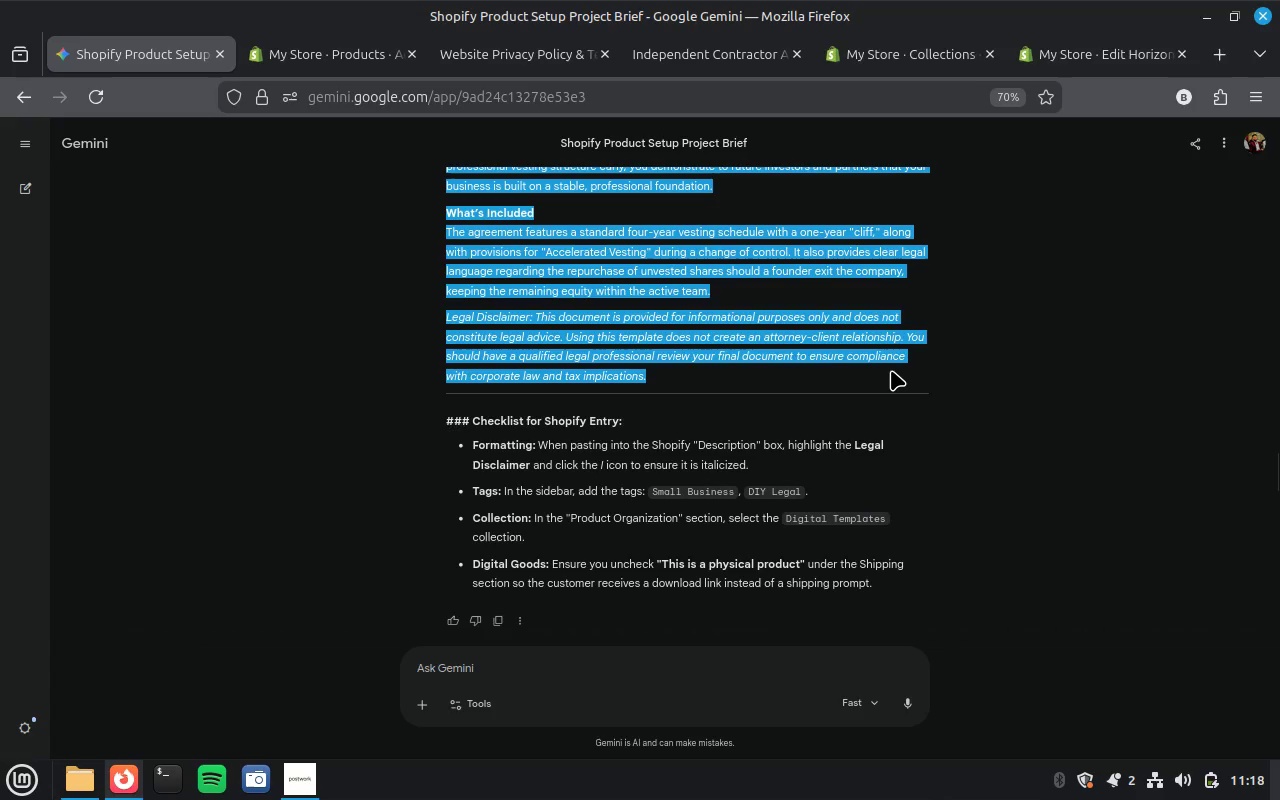 
key(Control+C)